 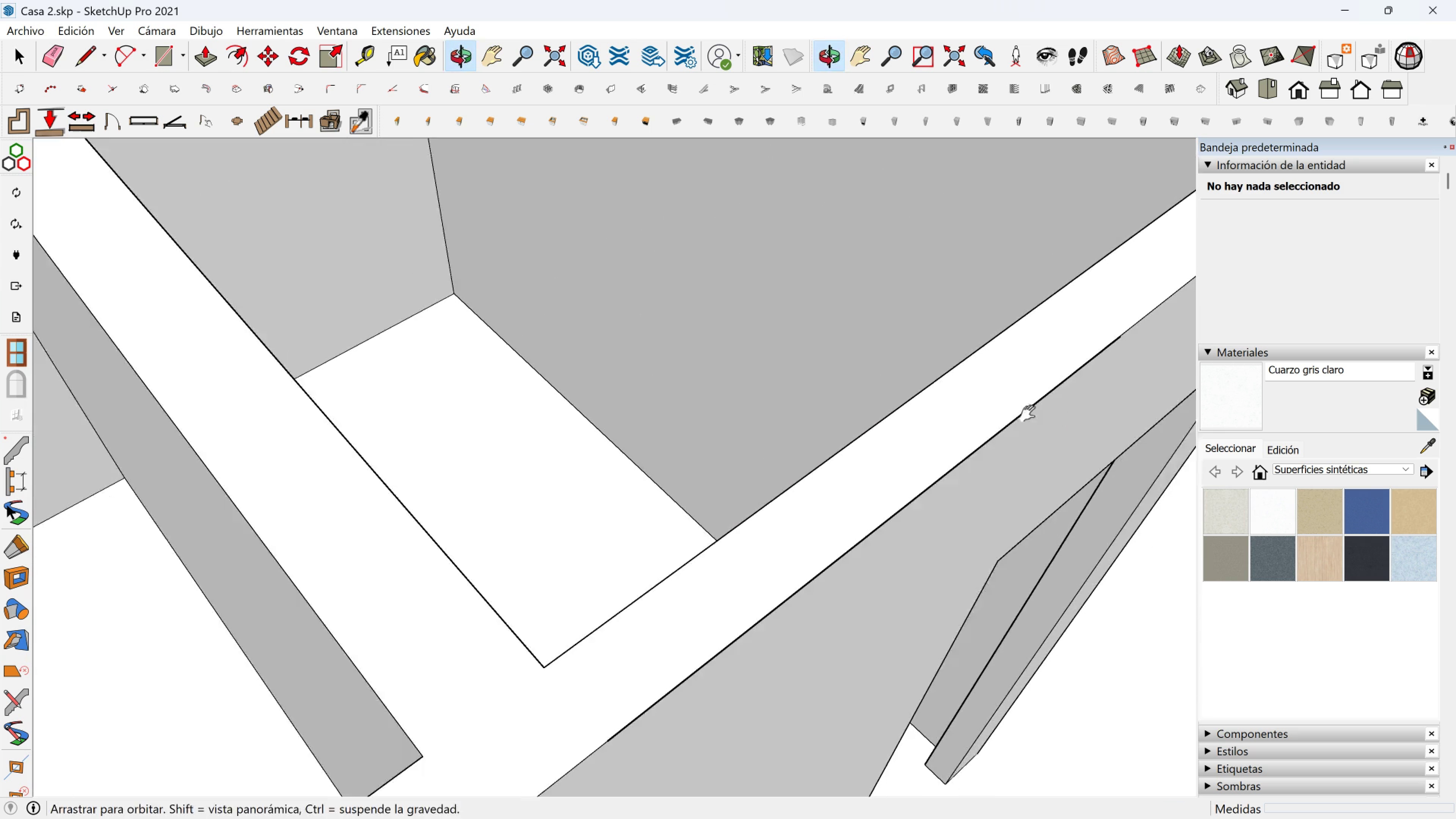 
key(Shift+ShiftLeft)
 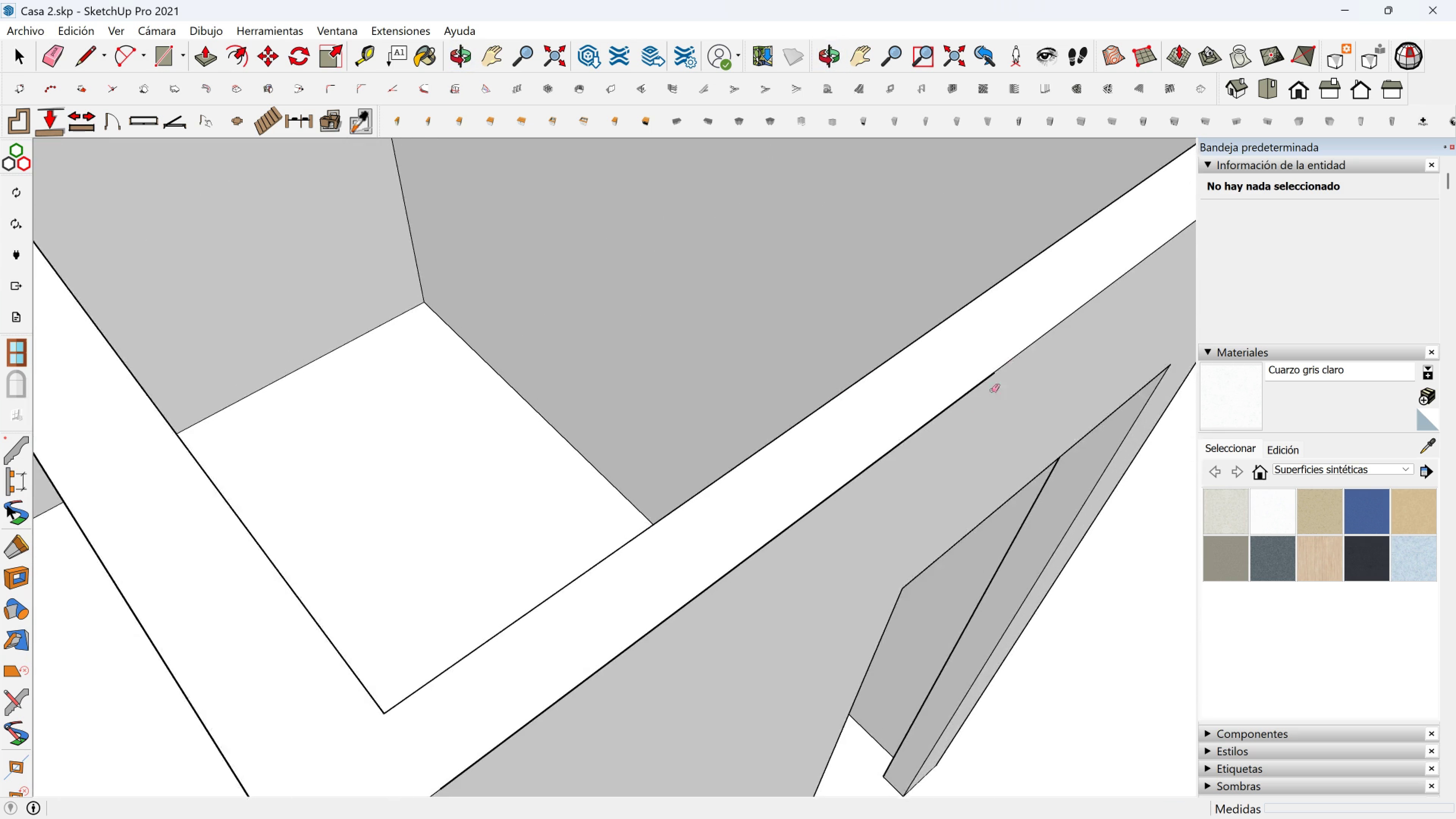 
scroll: coordinate [992, 369], scroll_direction: up, amount: 23.0
 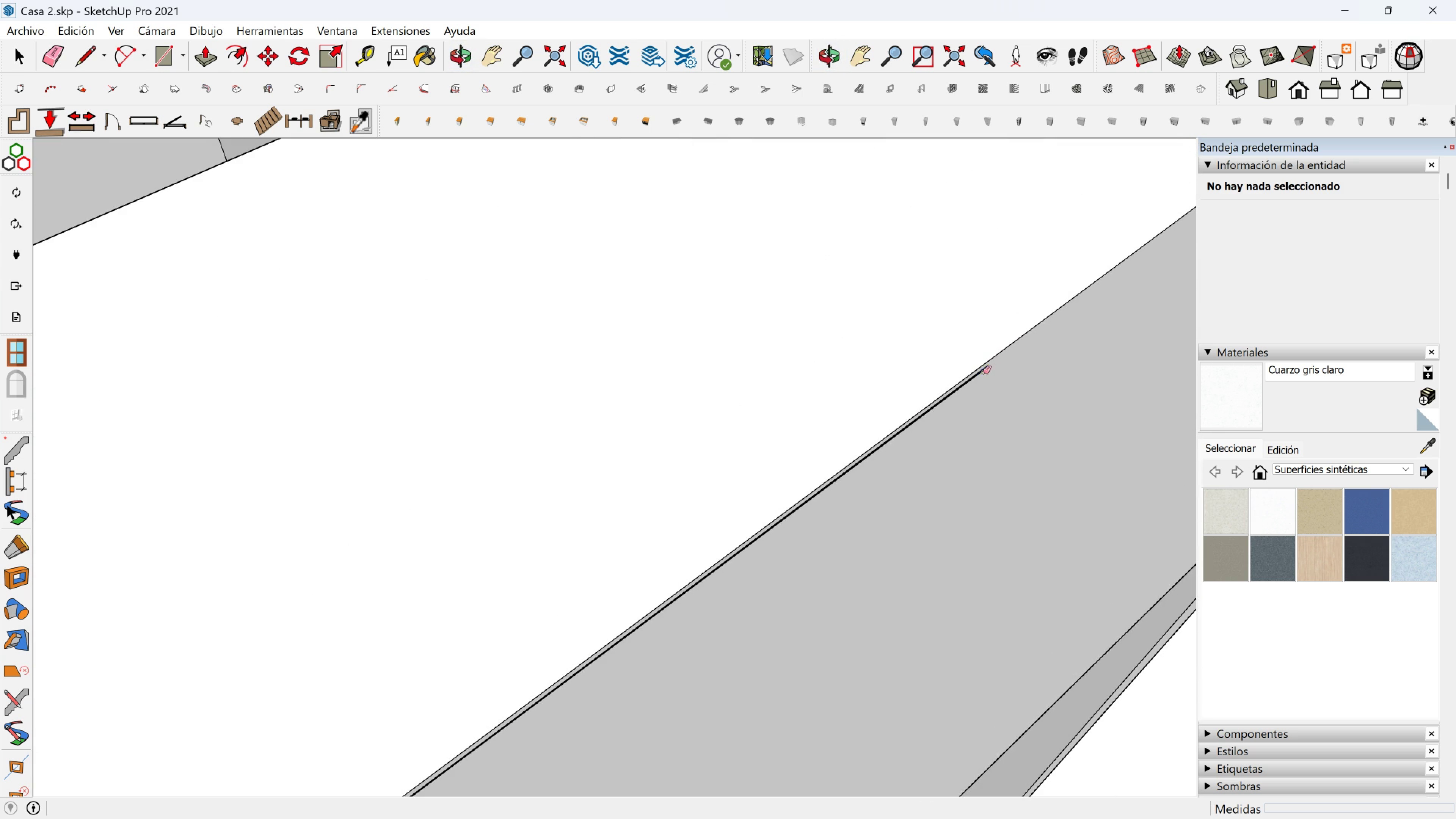 
left_click([983, 372])
 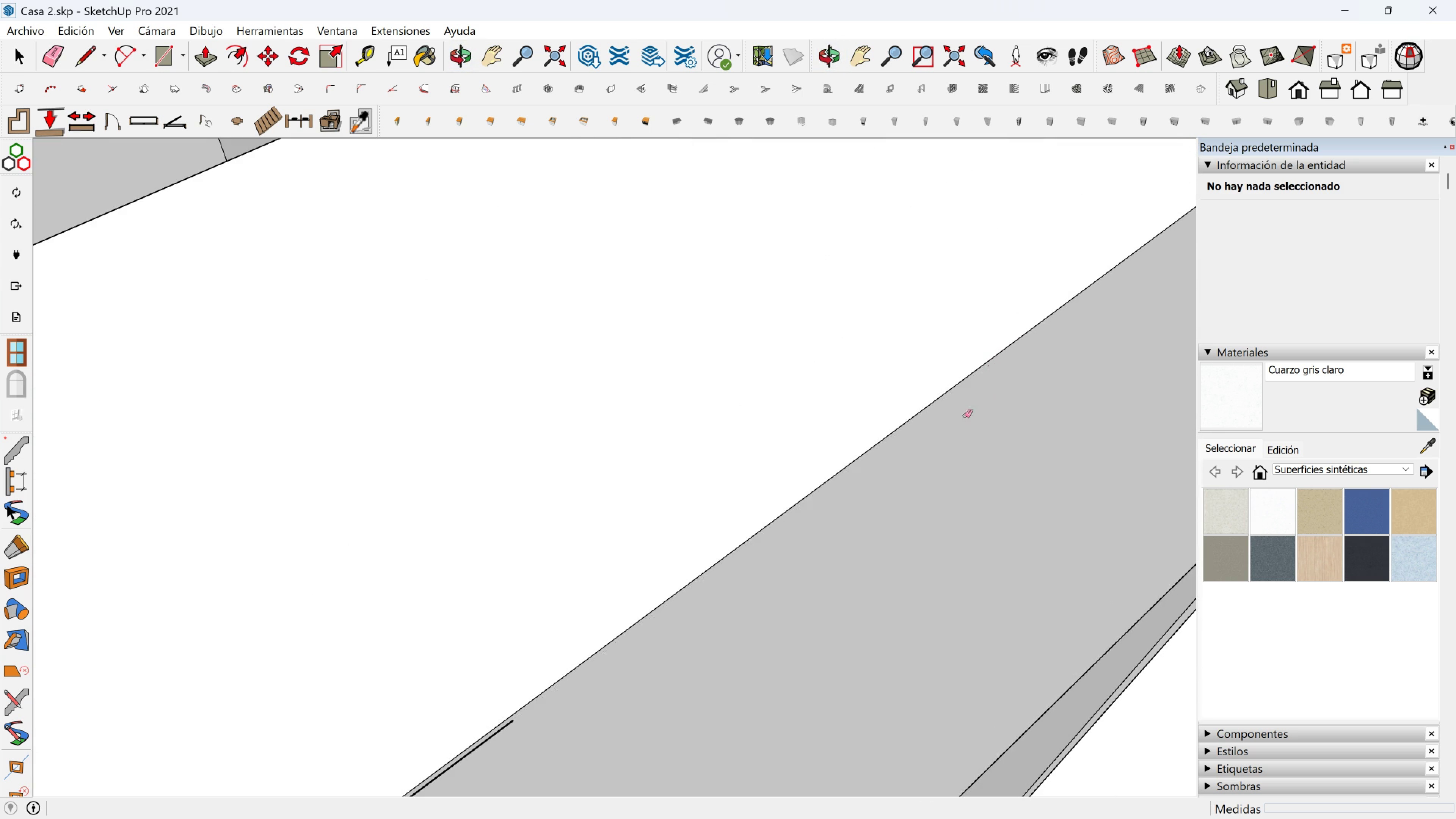 
scroll: coordinate [964, 403], scroll_direction: down, amount: 2.0
 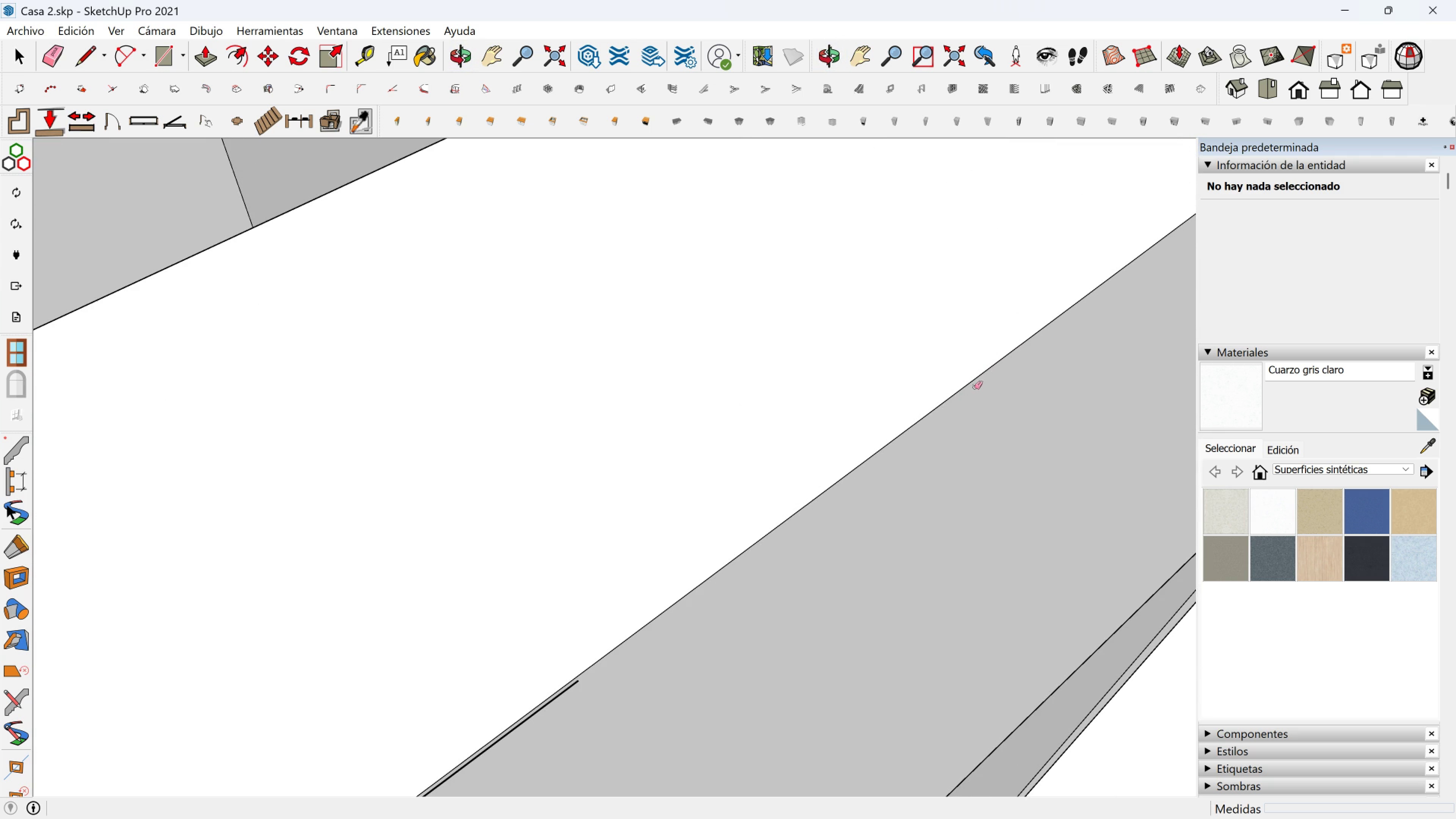 
left_click([972, 388])
 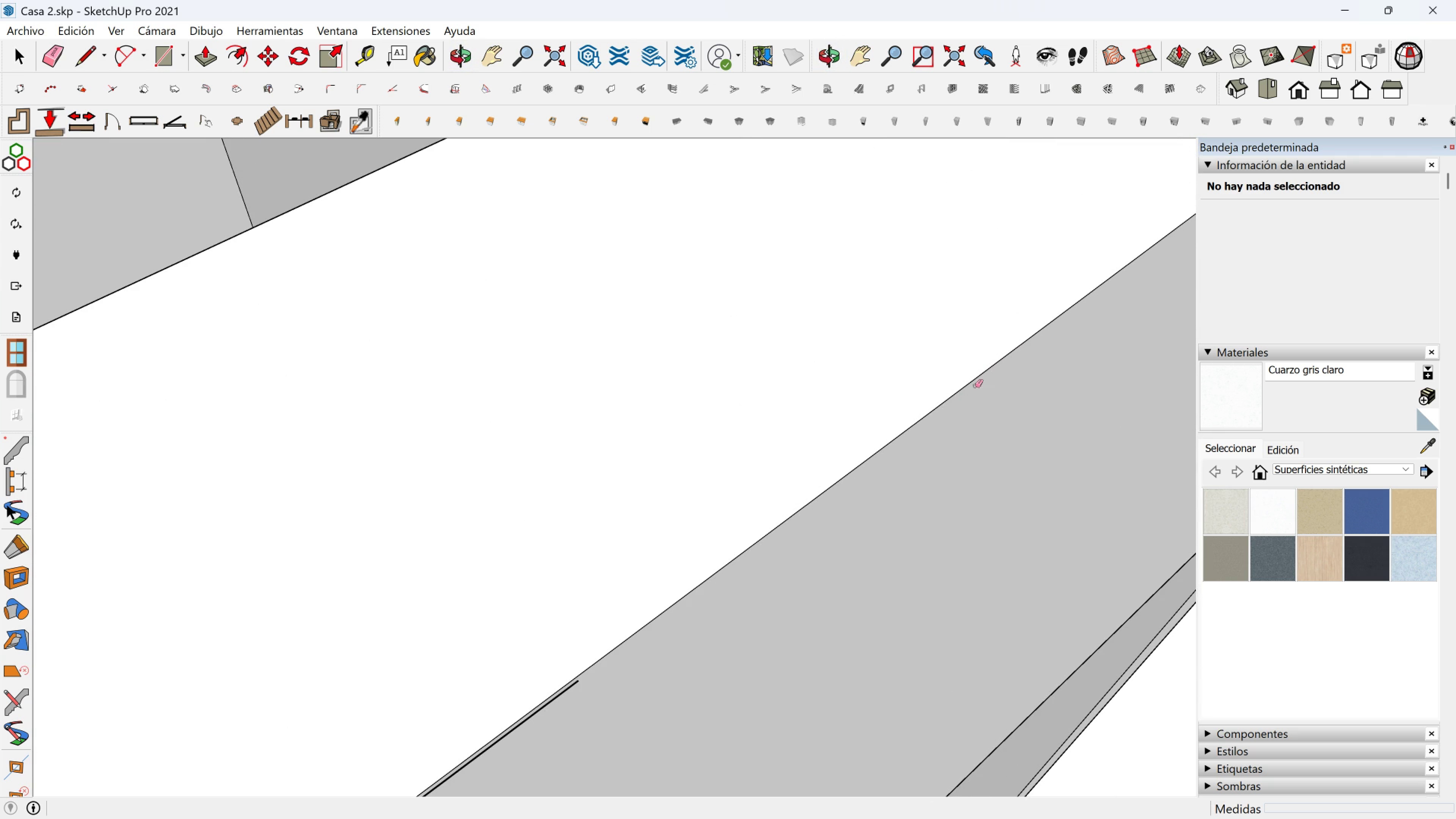 
left_click([975, 386])
 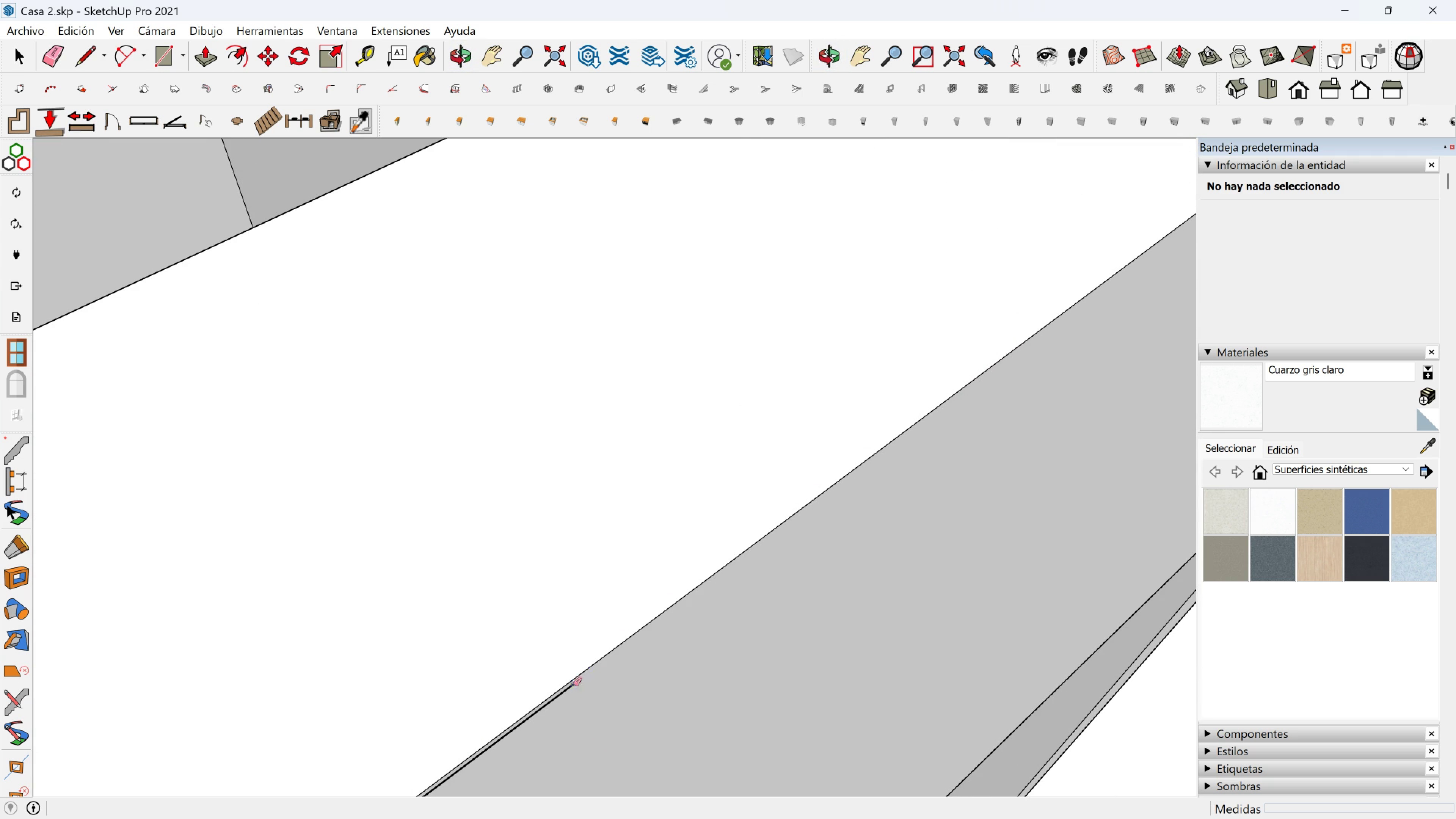 
left_click([573, 684])
 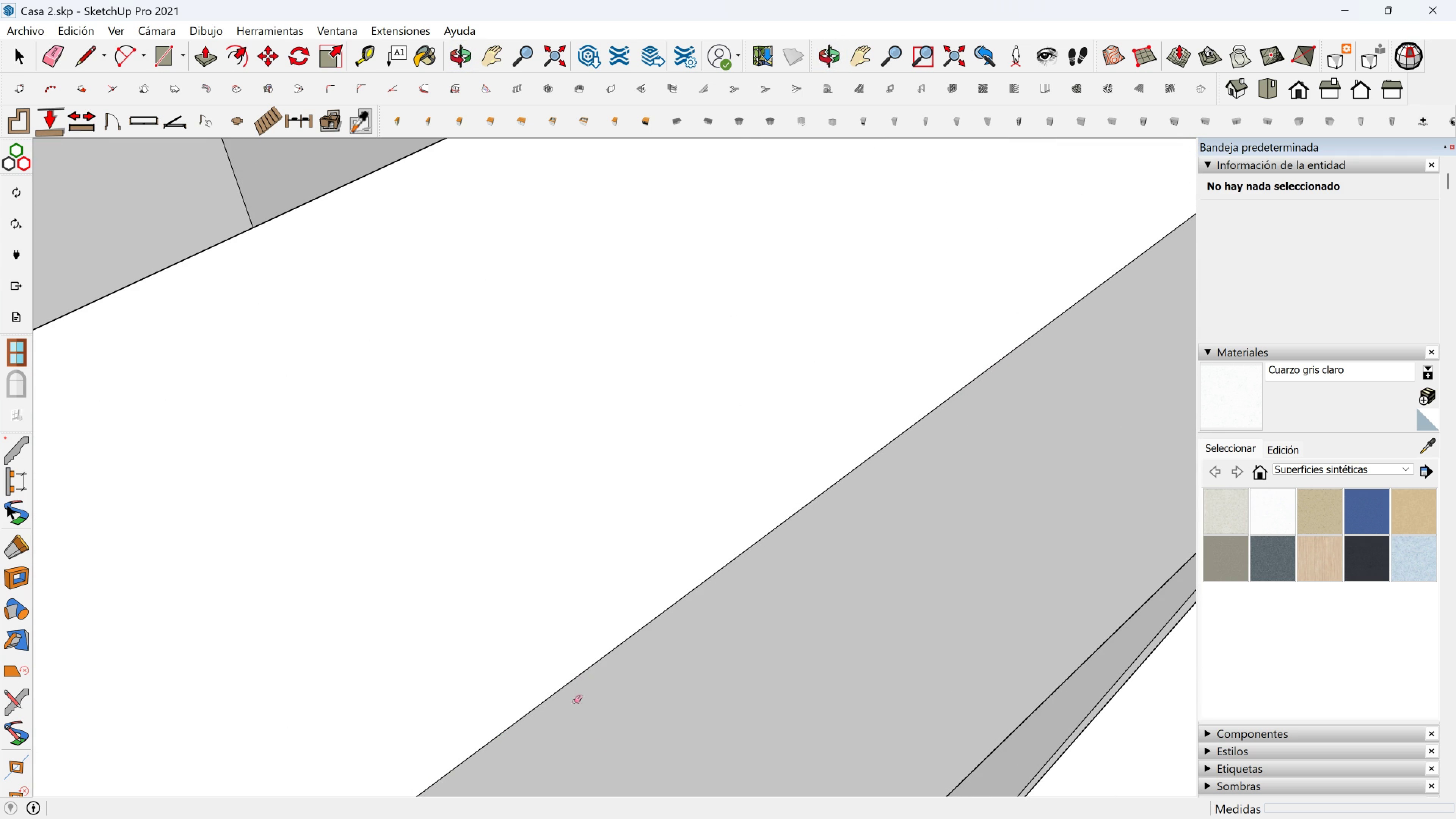 
scroll: coordinate [564, 708], scroll_direction: down, amount: 11.0